 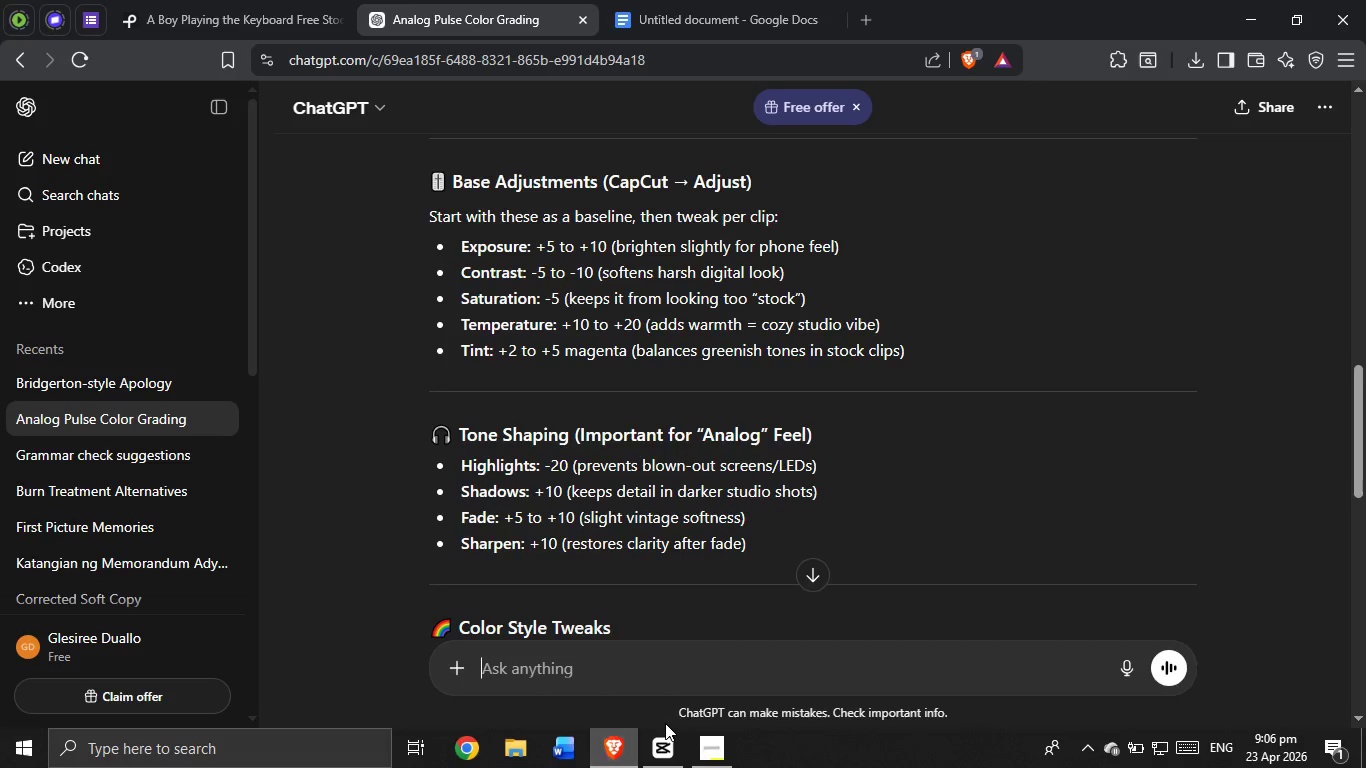 
left_click([665, 756])
 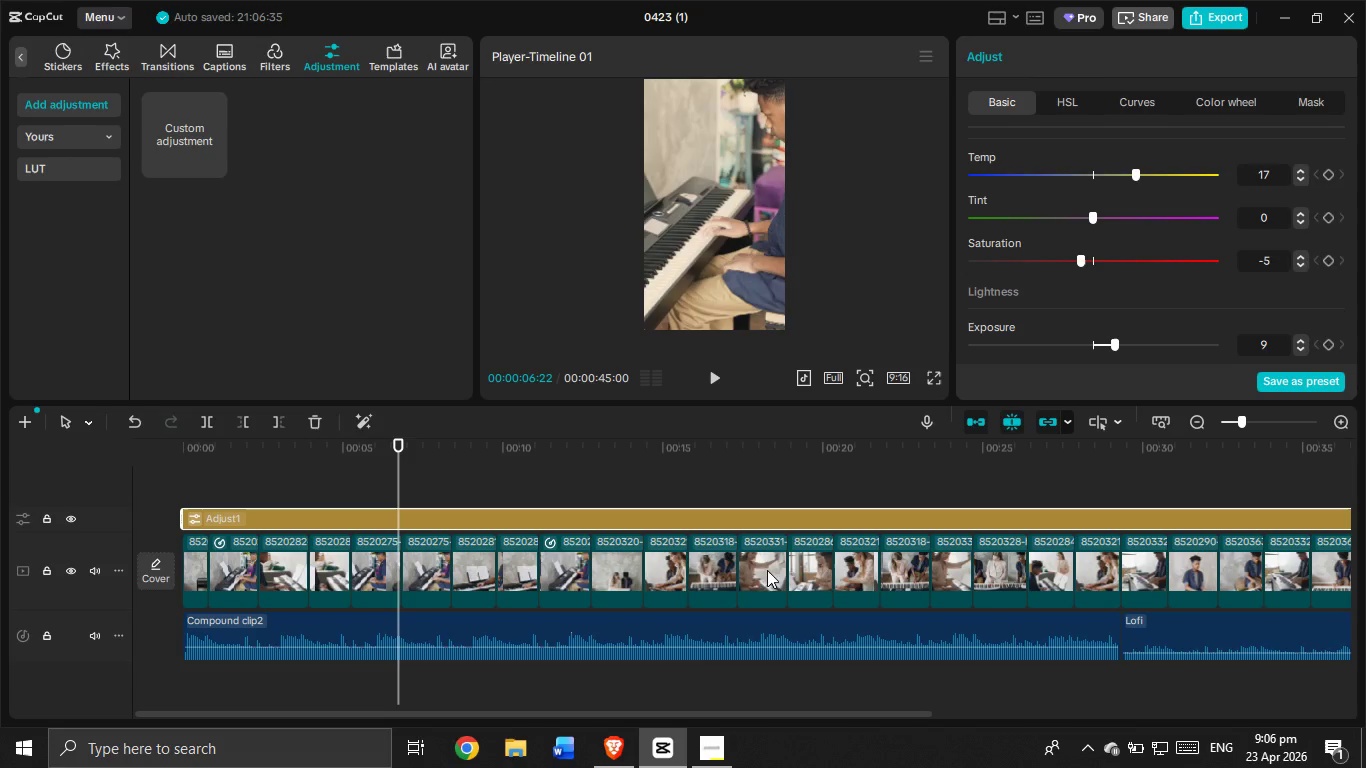 
left_click([596, 761])
 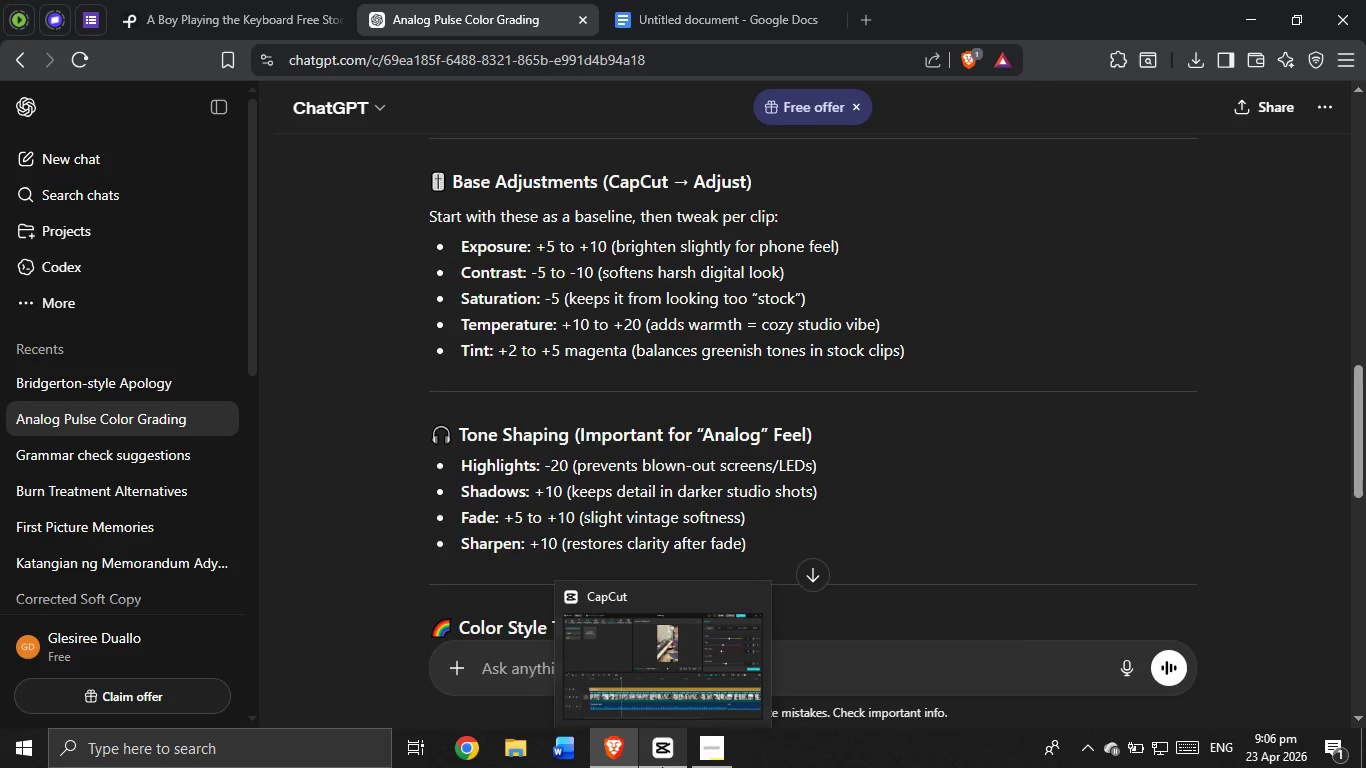 
left_click([662, 767])
 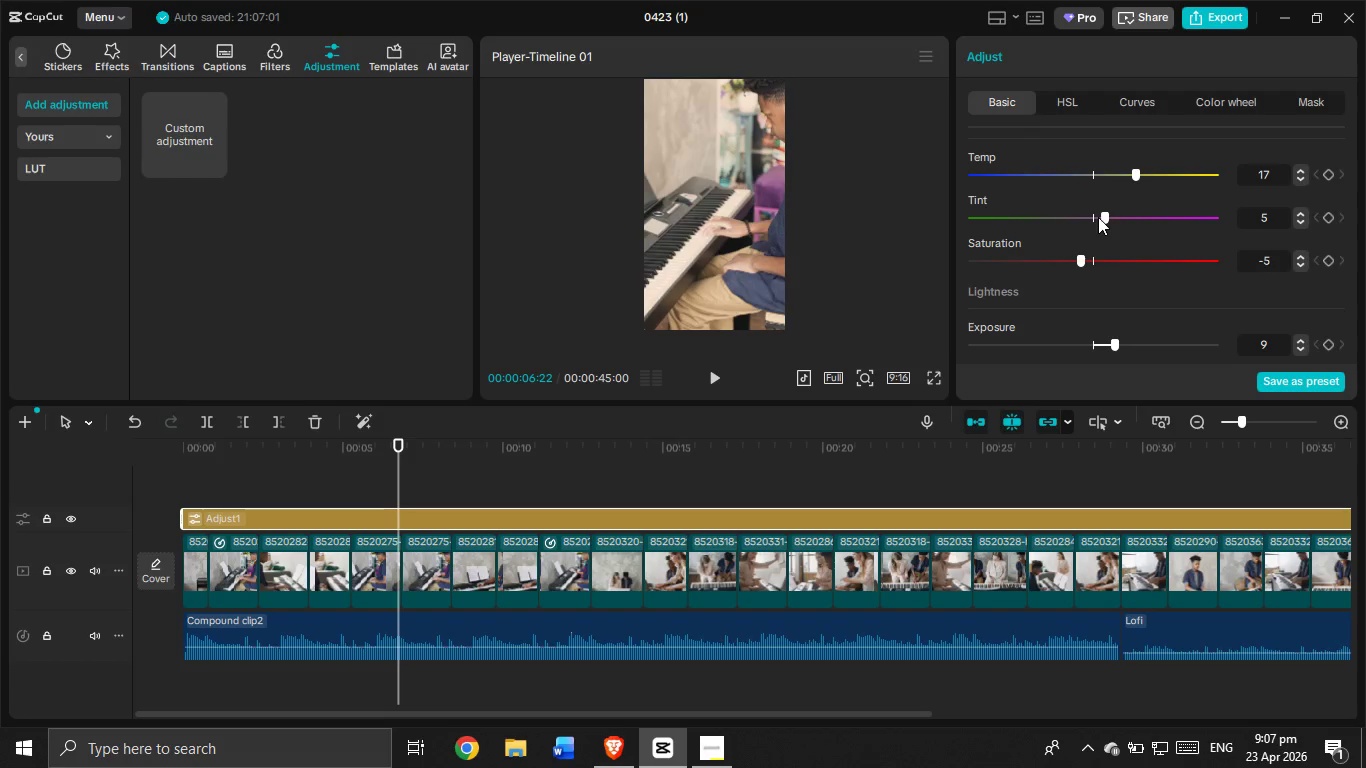 
scroll: coordinate [1223, 221], scroll_direction: down, amount: 2.0
 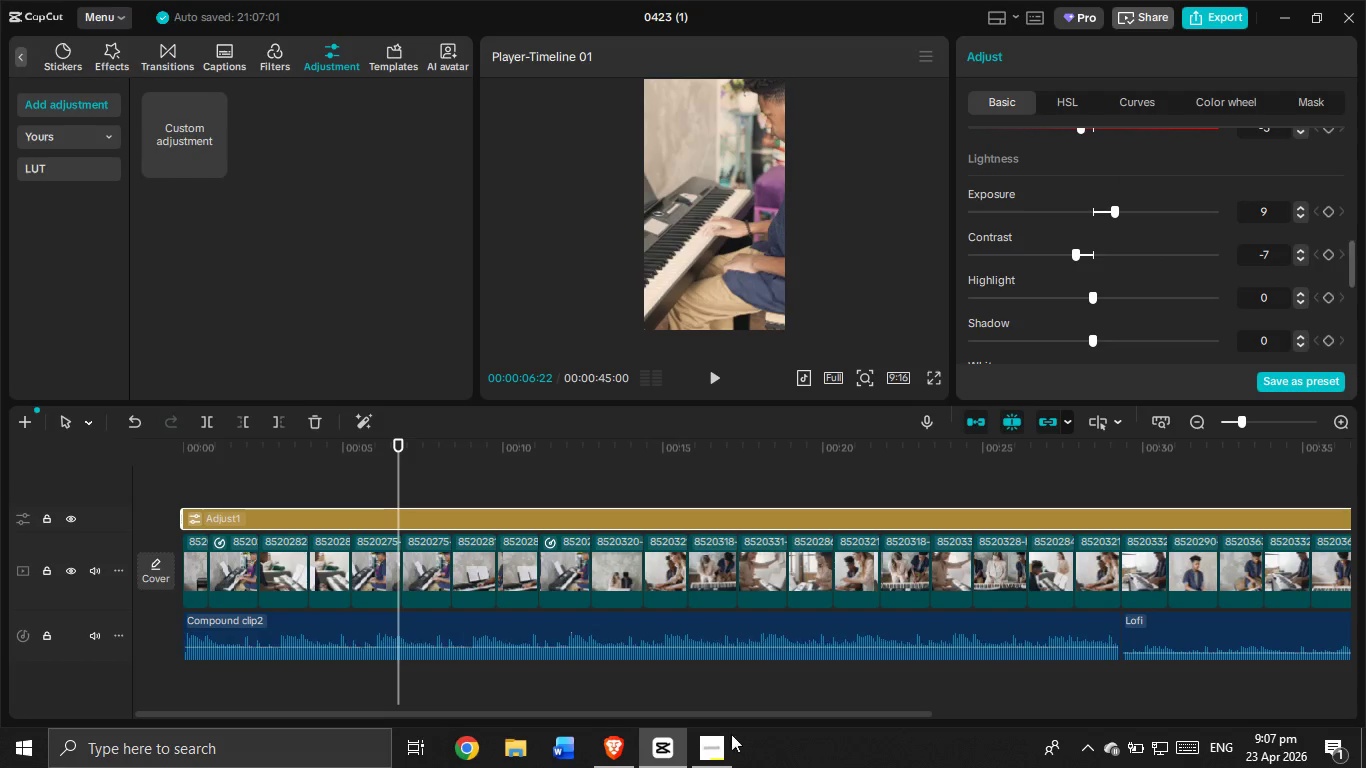 
left_click([720, 753])
 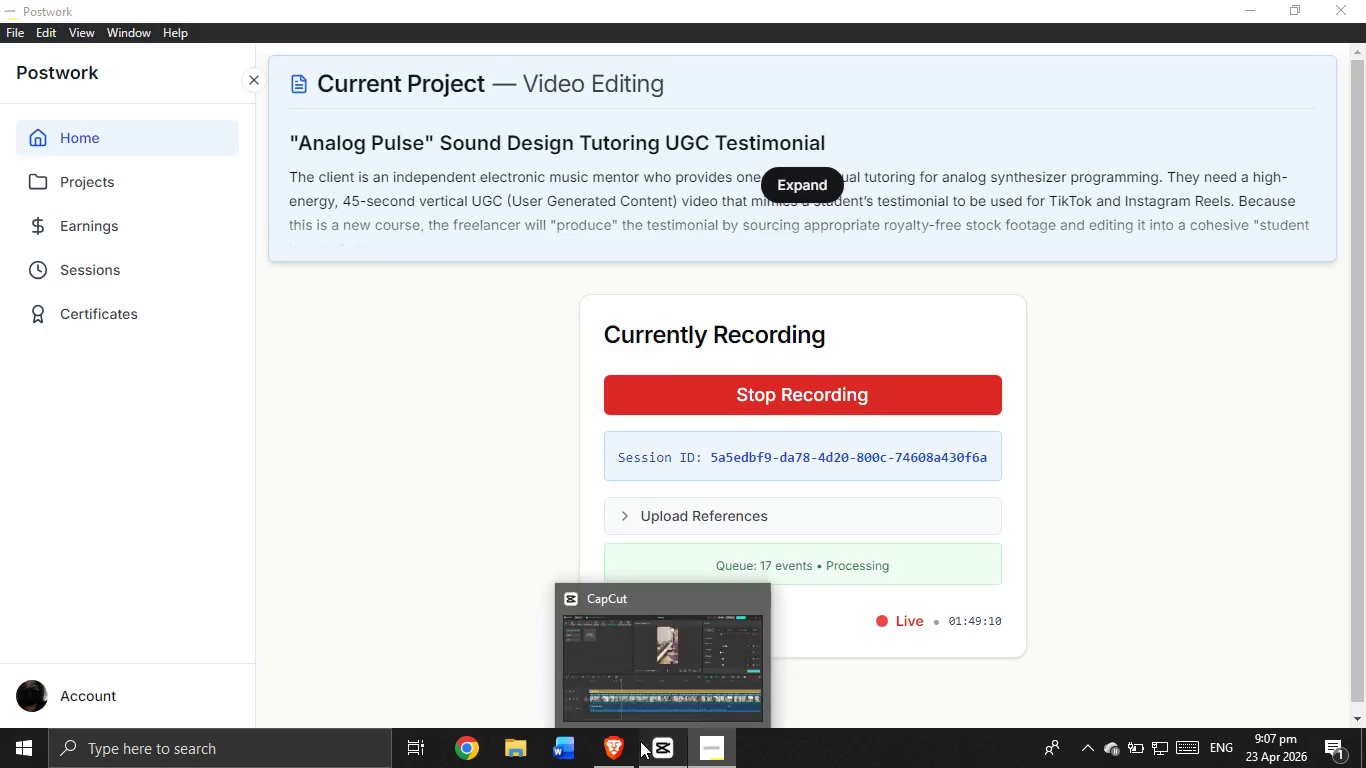 
double_click([621, 755])
 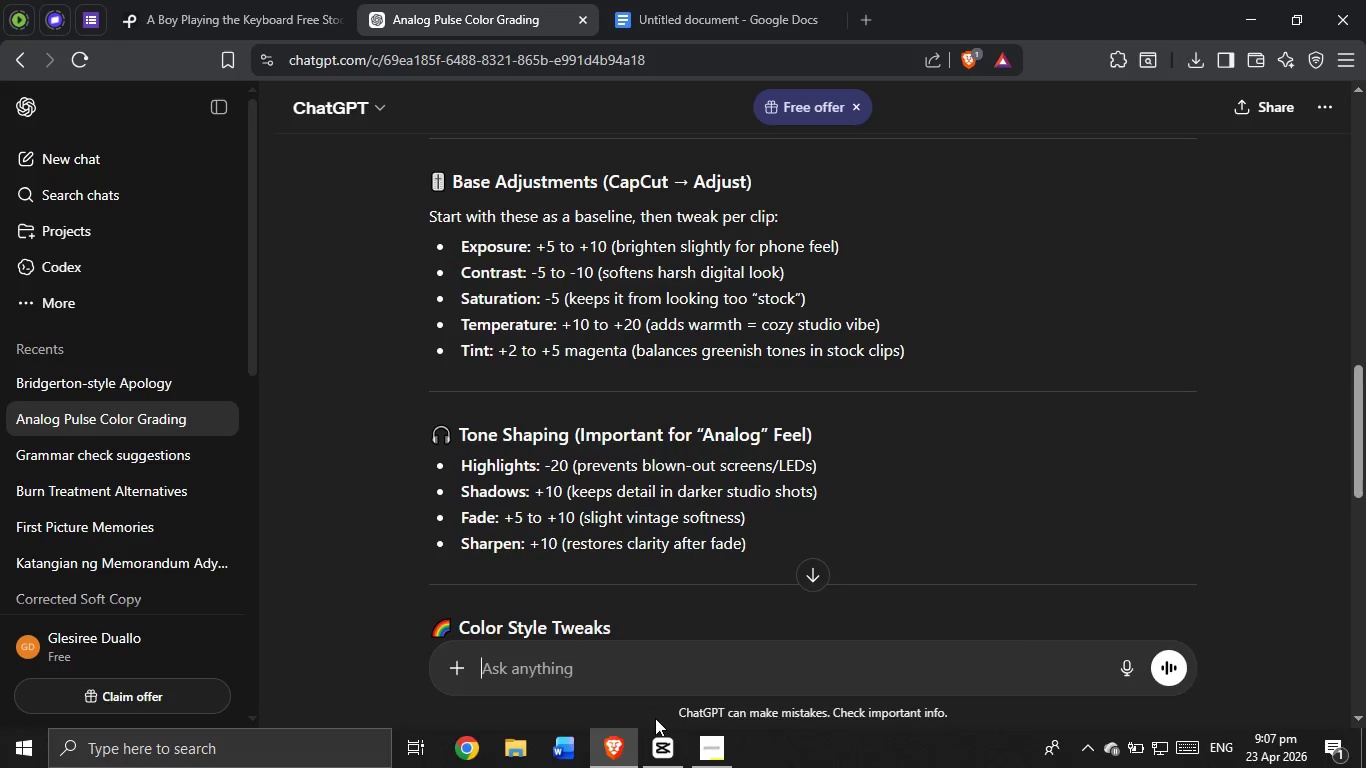 
left_click([669, 745])
 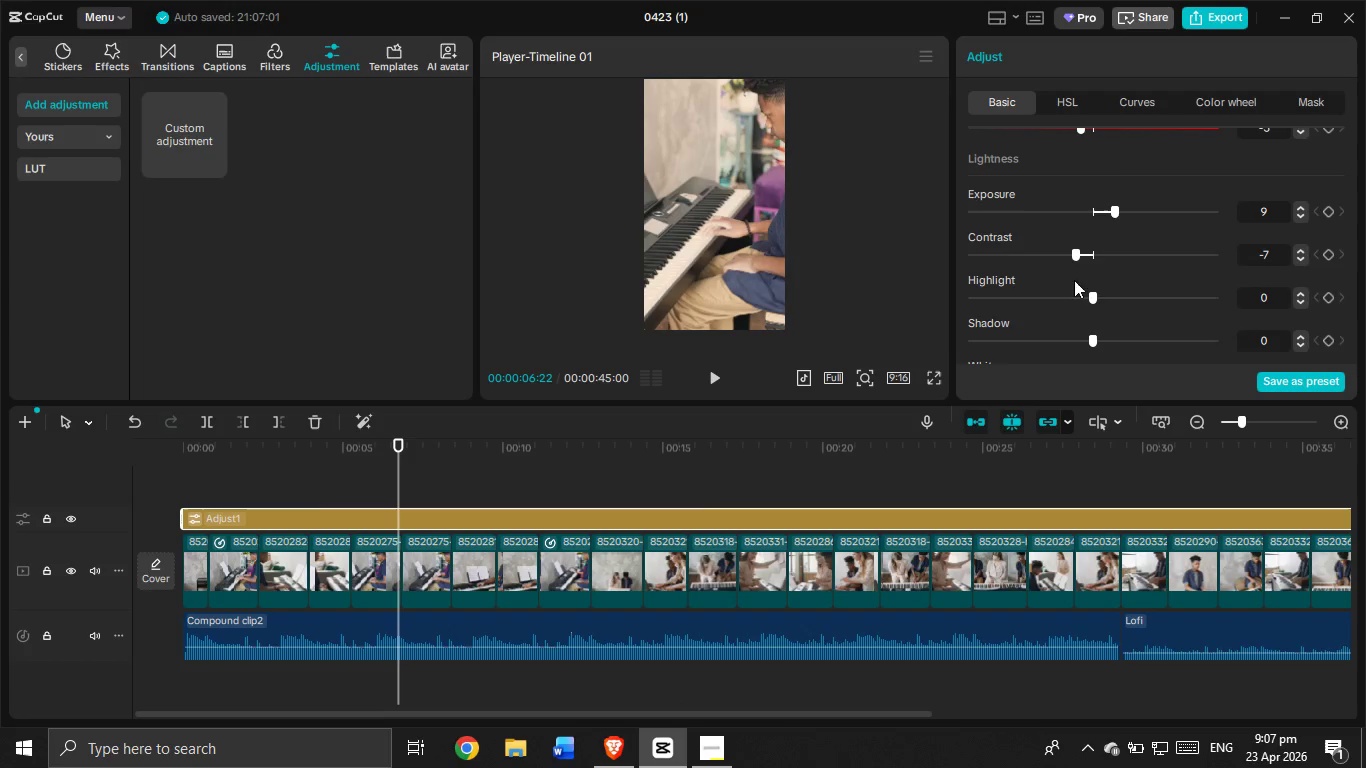 
scroll: coordinate [942, 334], scroll_direction: down, amount: 2.0
 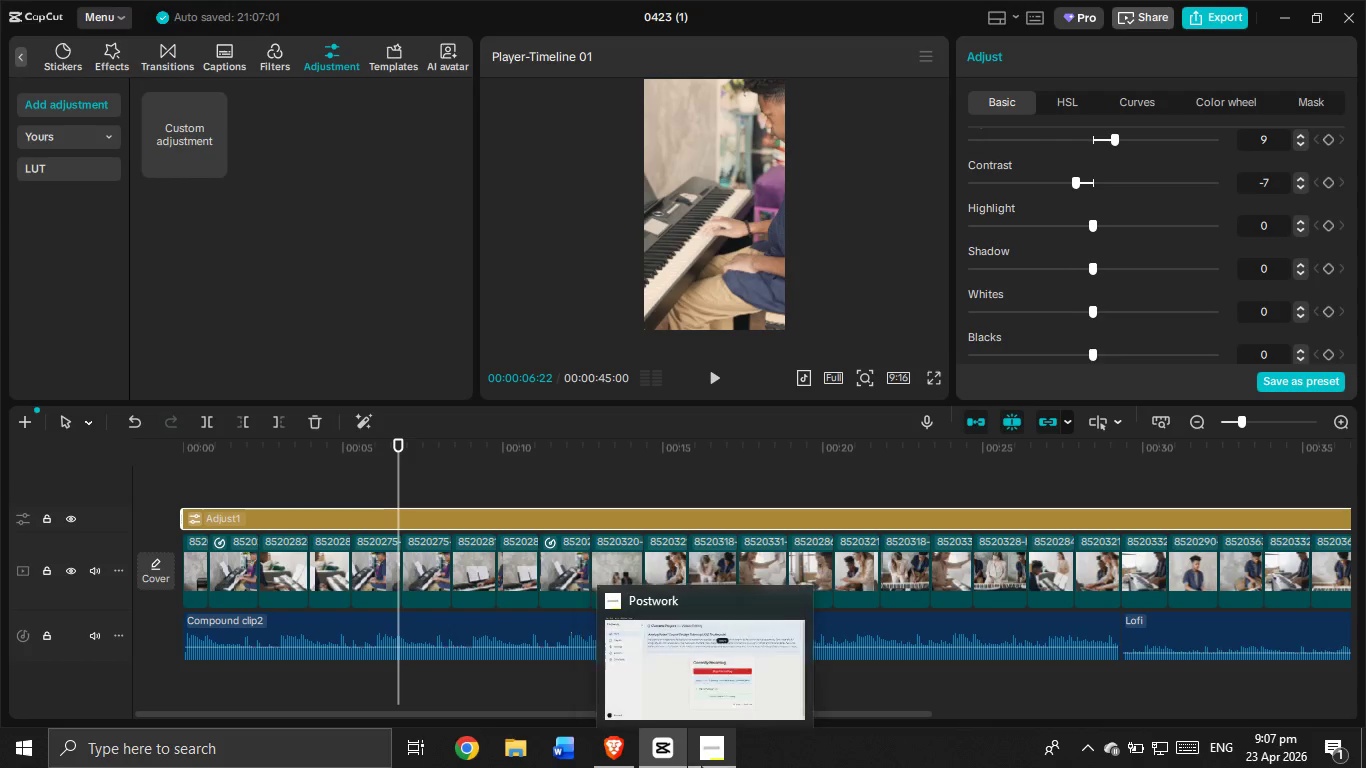 
left_click([634, 755])
 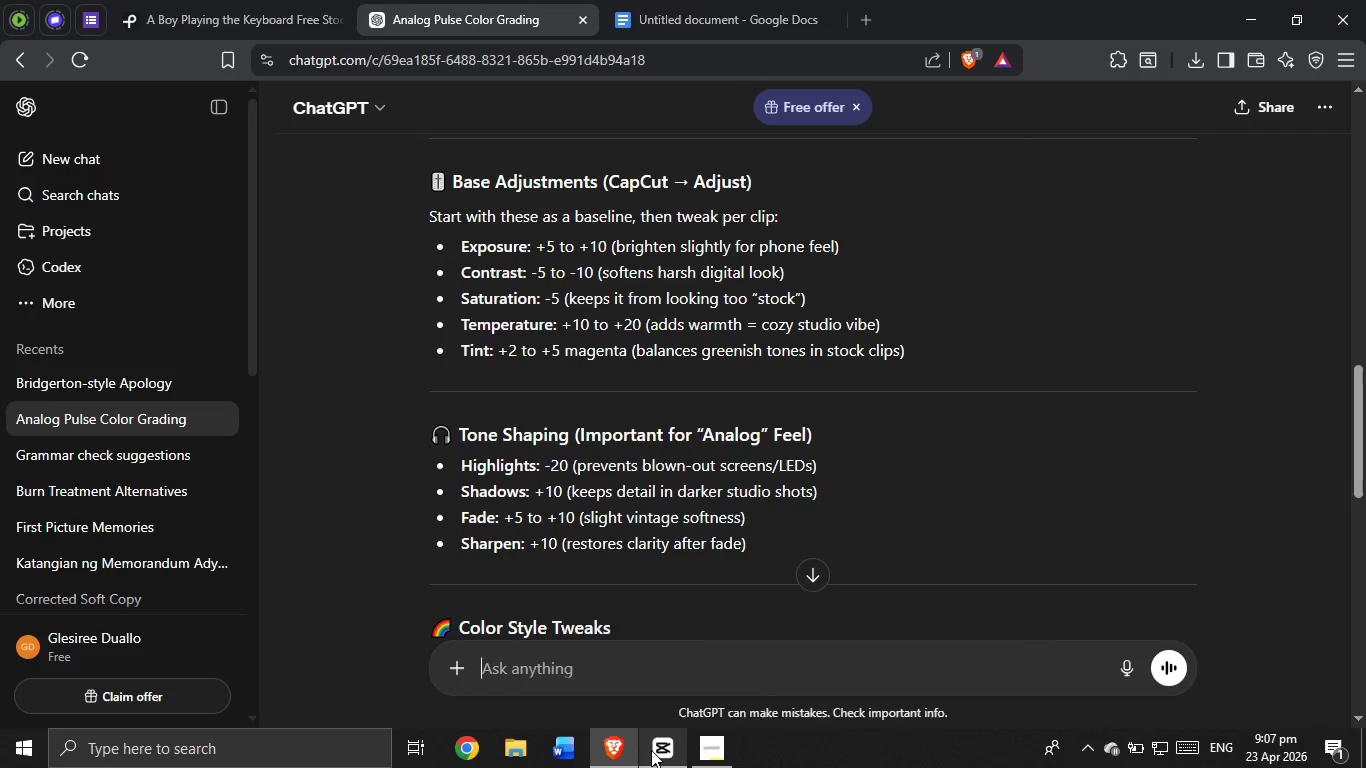 
left_click([652, 750])
 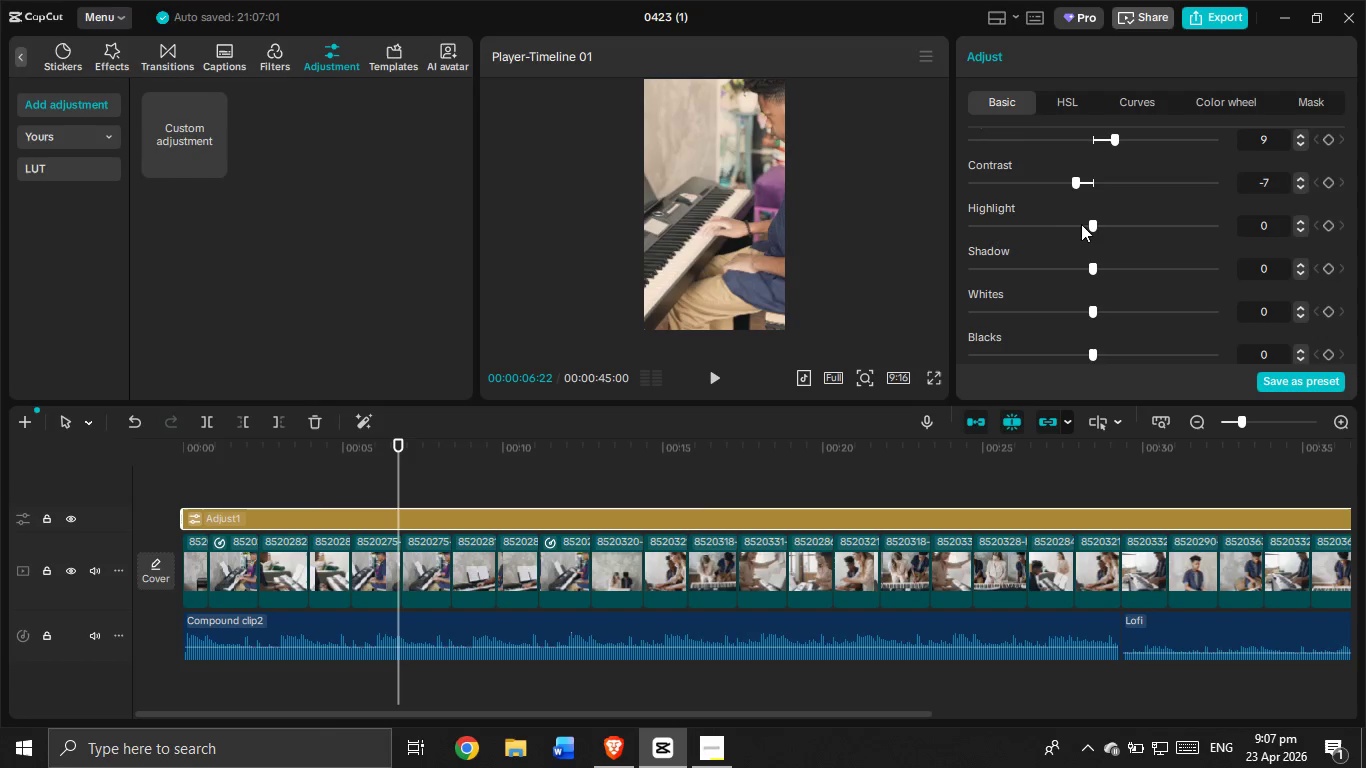 
left_click_drag(start_coordinate=[1090, 222], to_coordinate=[1041, 231])
 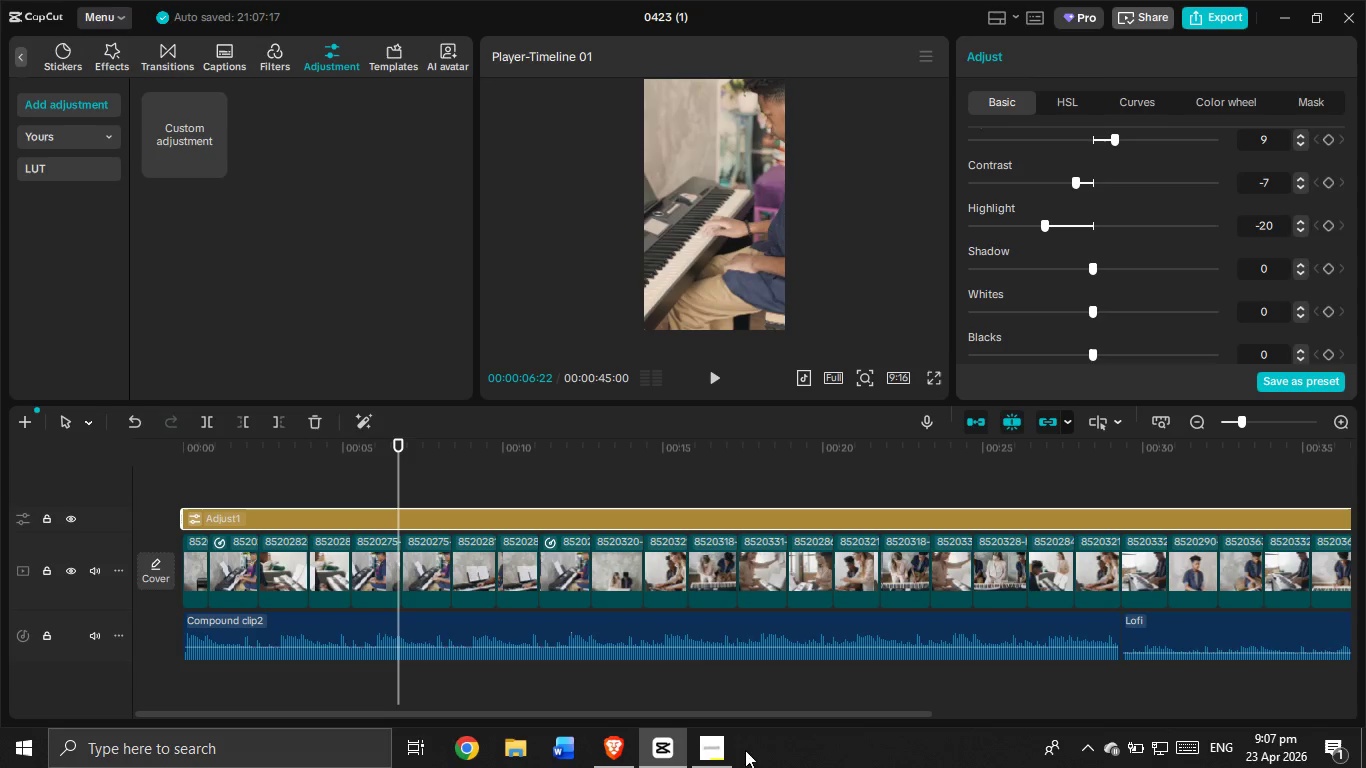 
left_click([731, 756])